 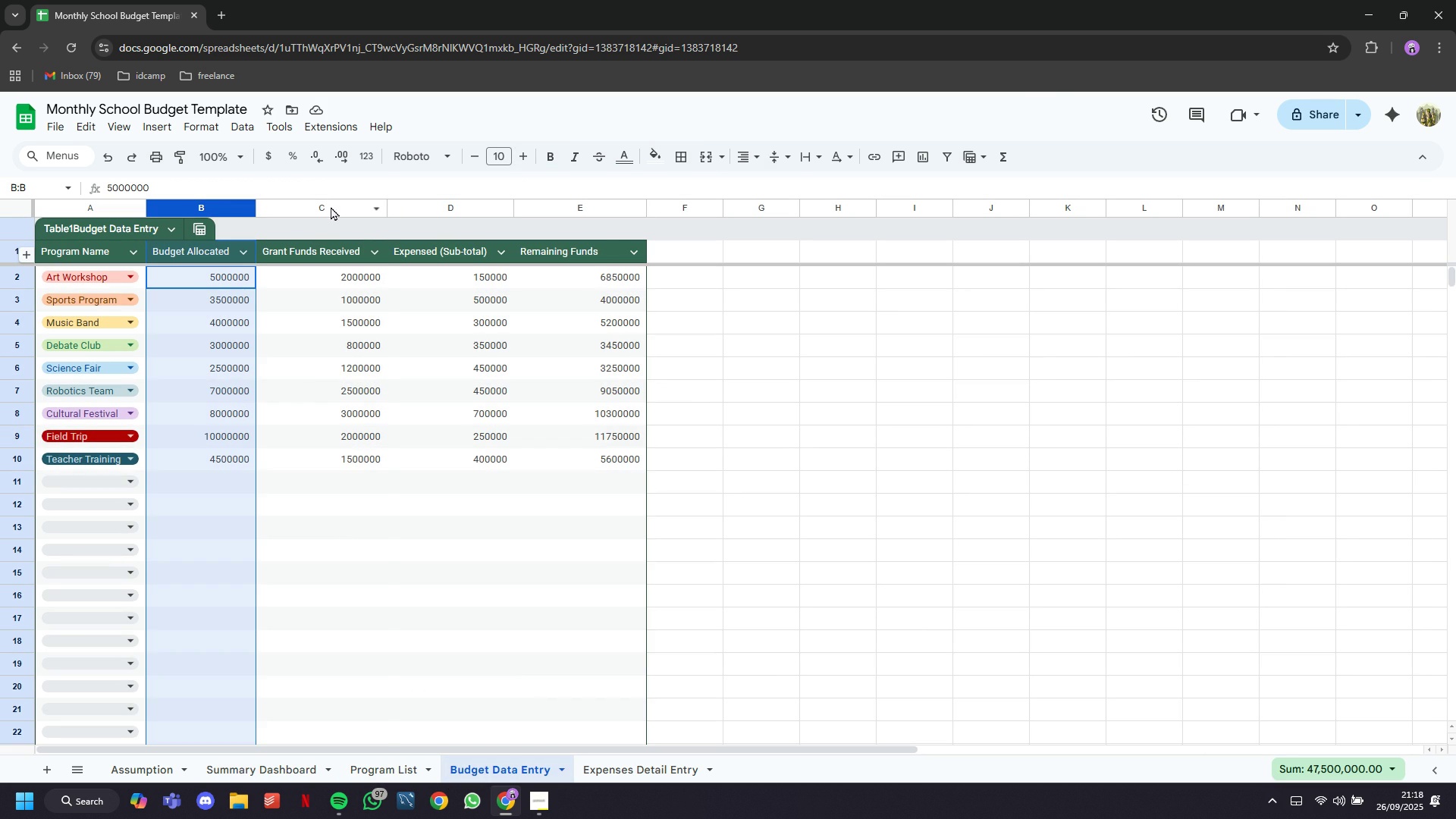 
left_click([331, 207])
 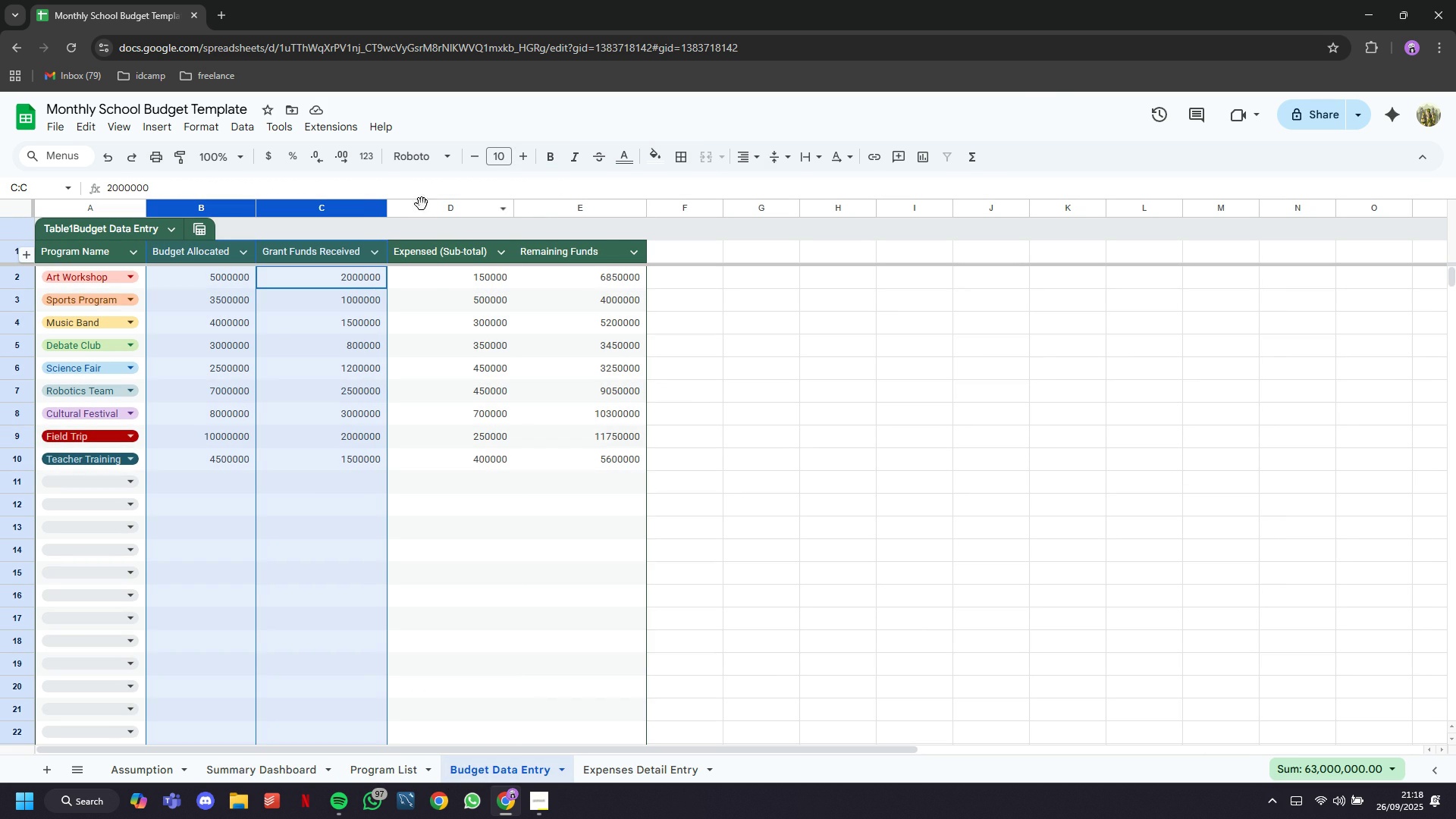 
left_click([422, 204])
 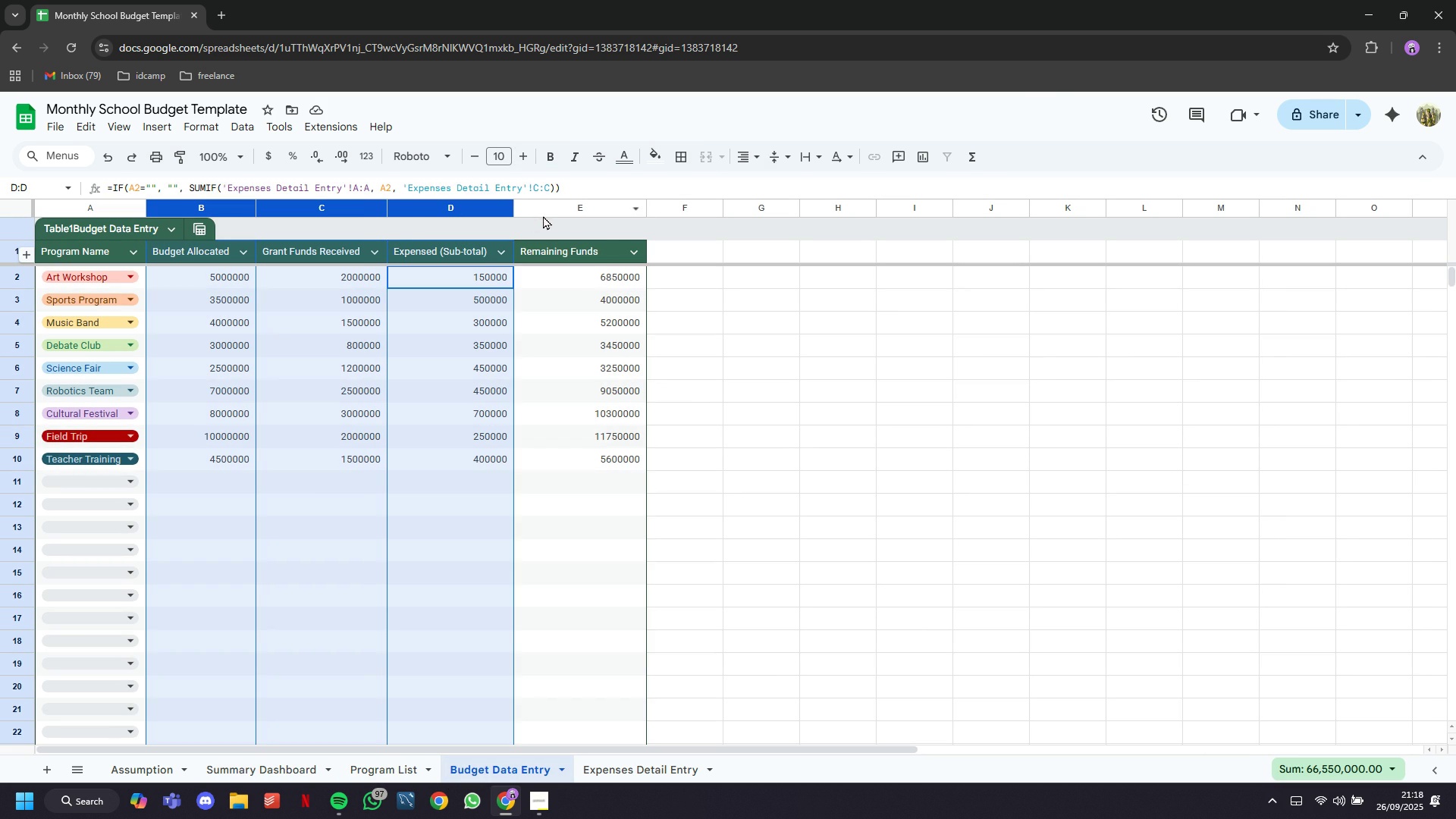 
left_click([543, 215])
 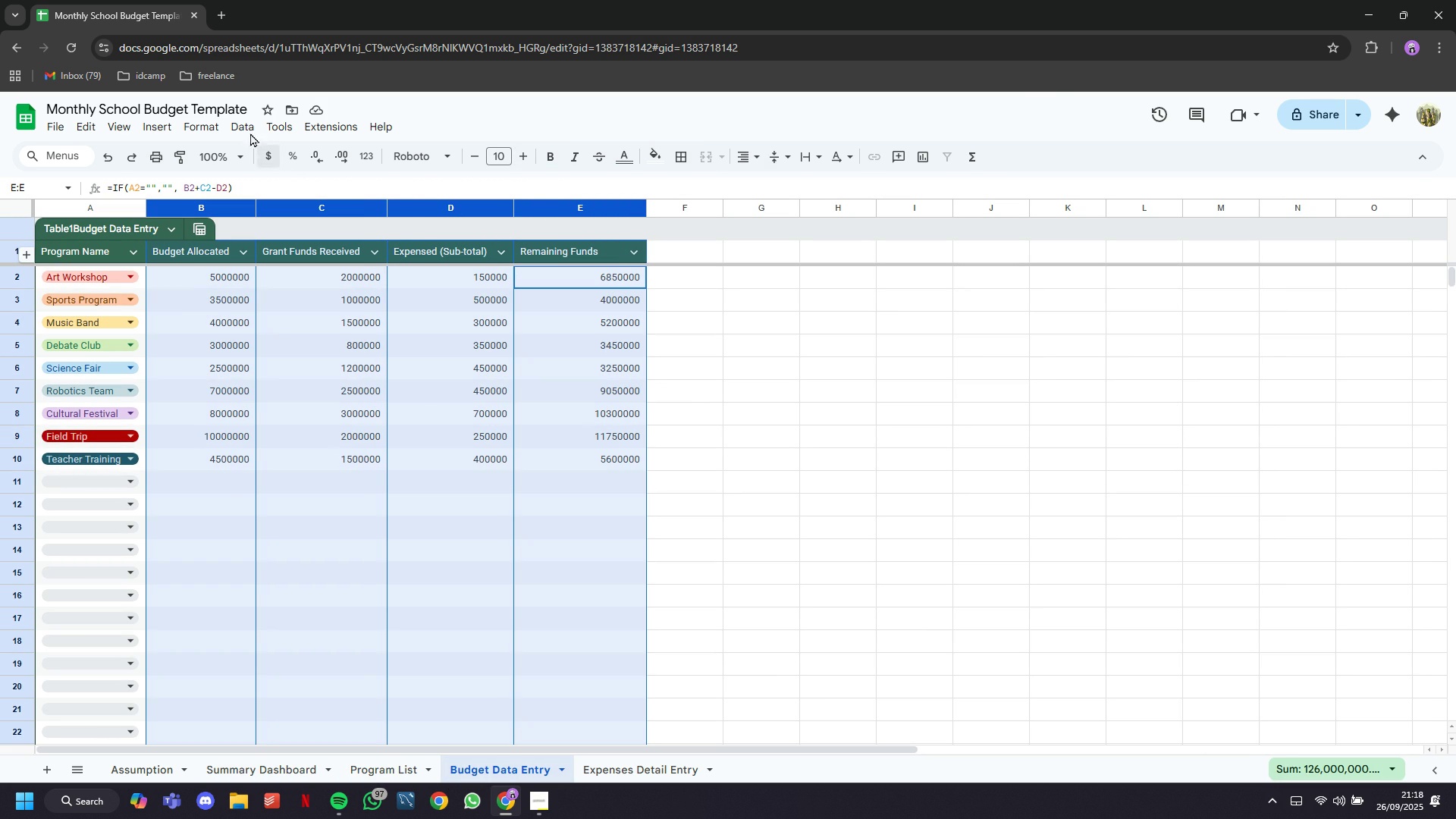 
left_click([211, 130])
 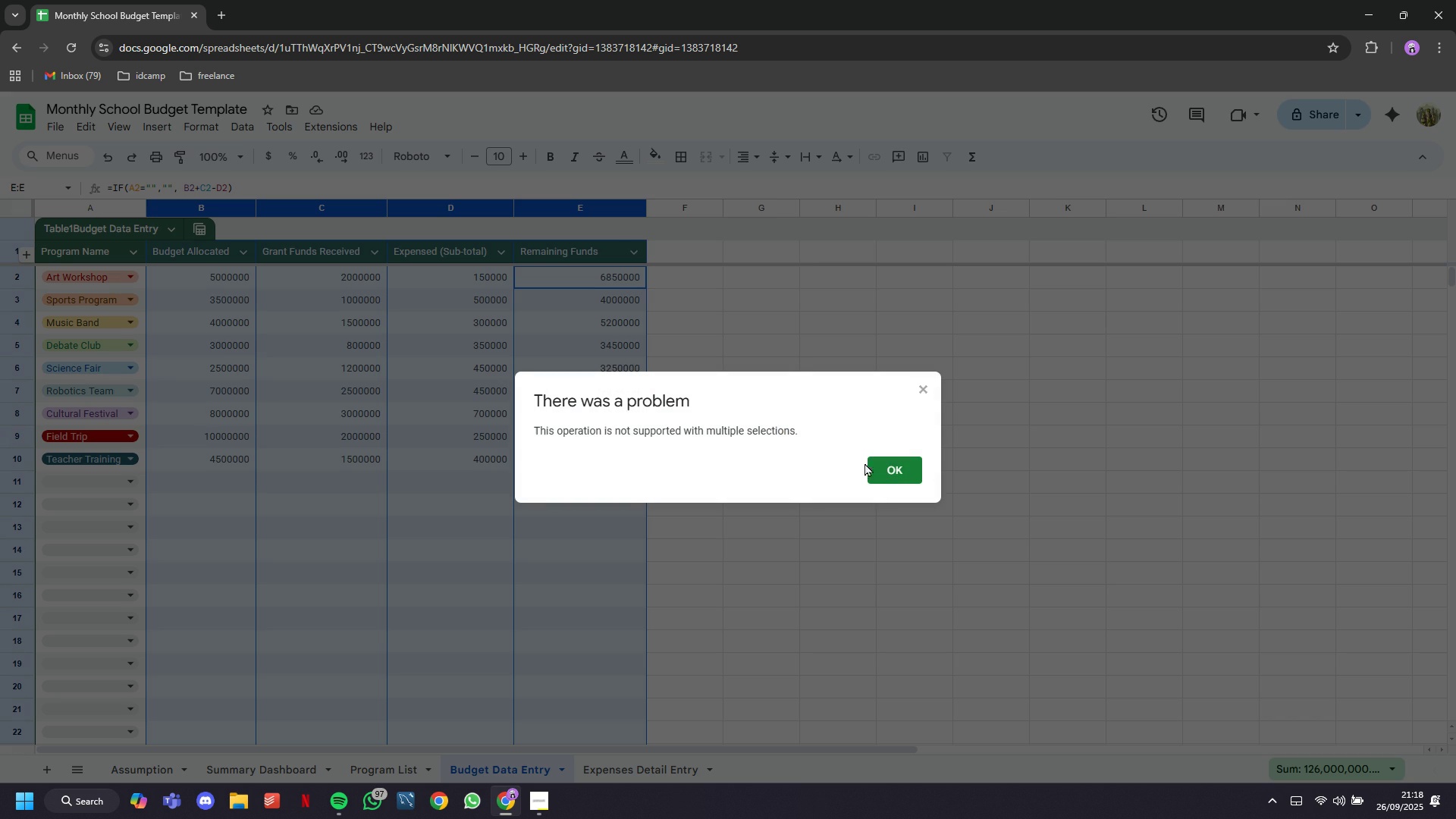 
left_click([886, 468])
 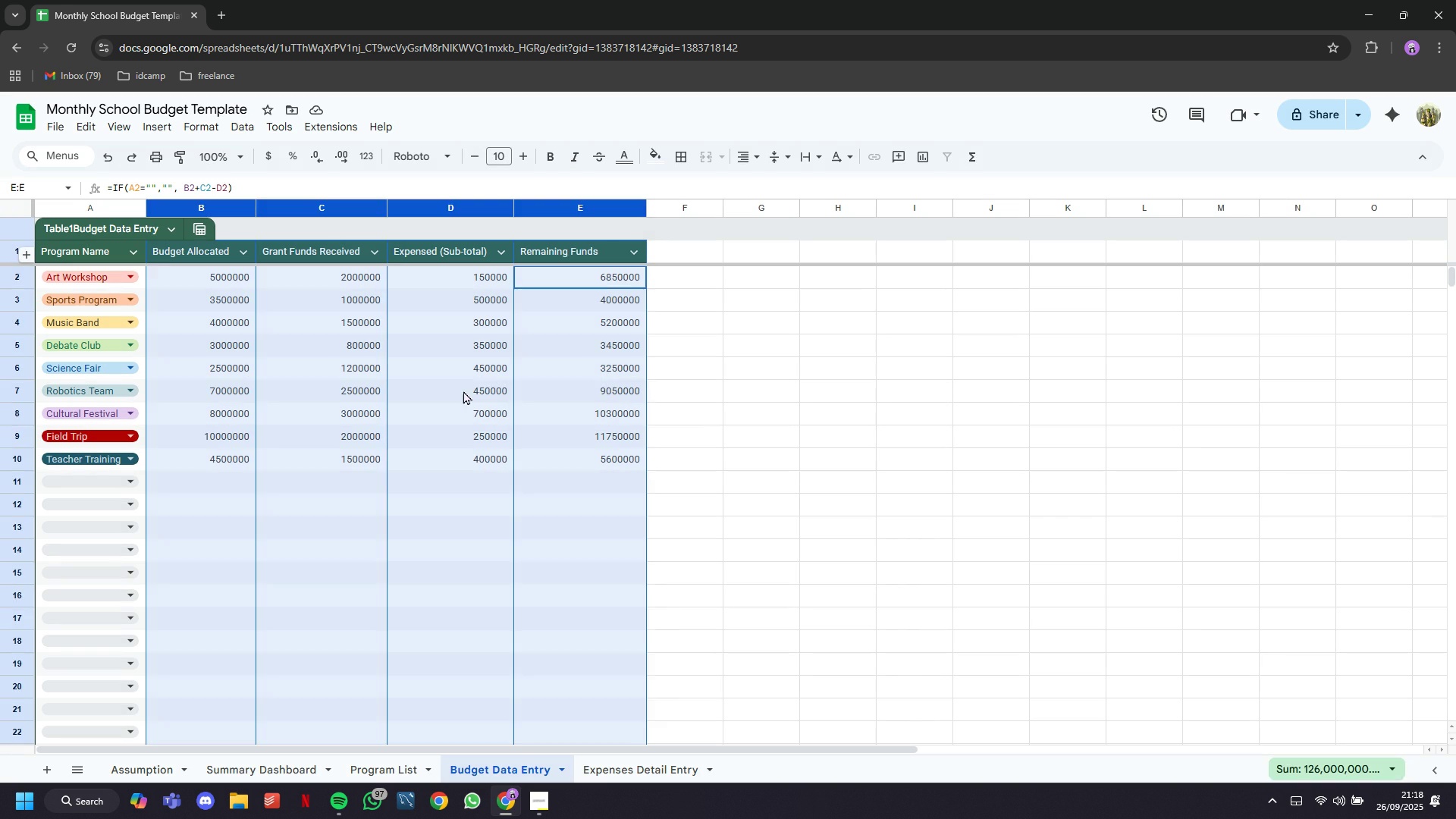 
left_click([463, 391])
 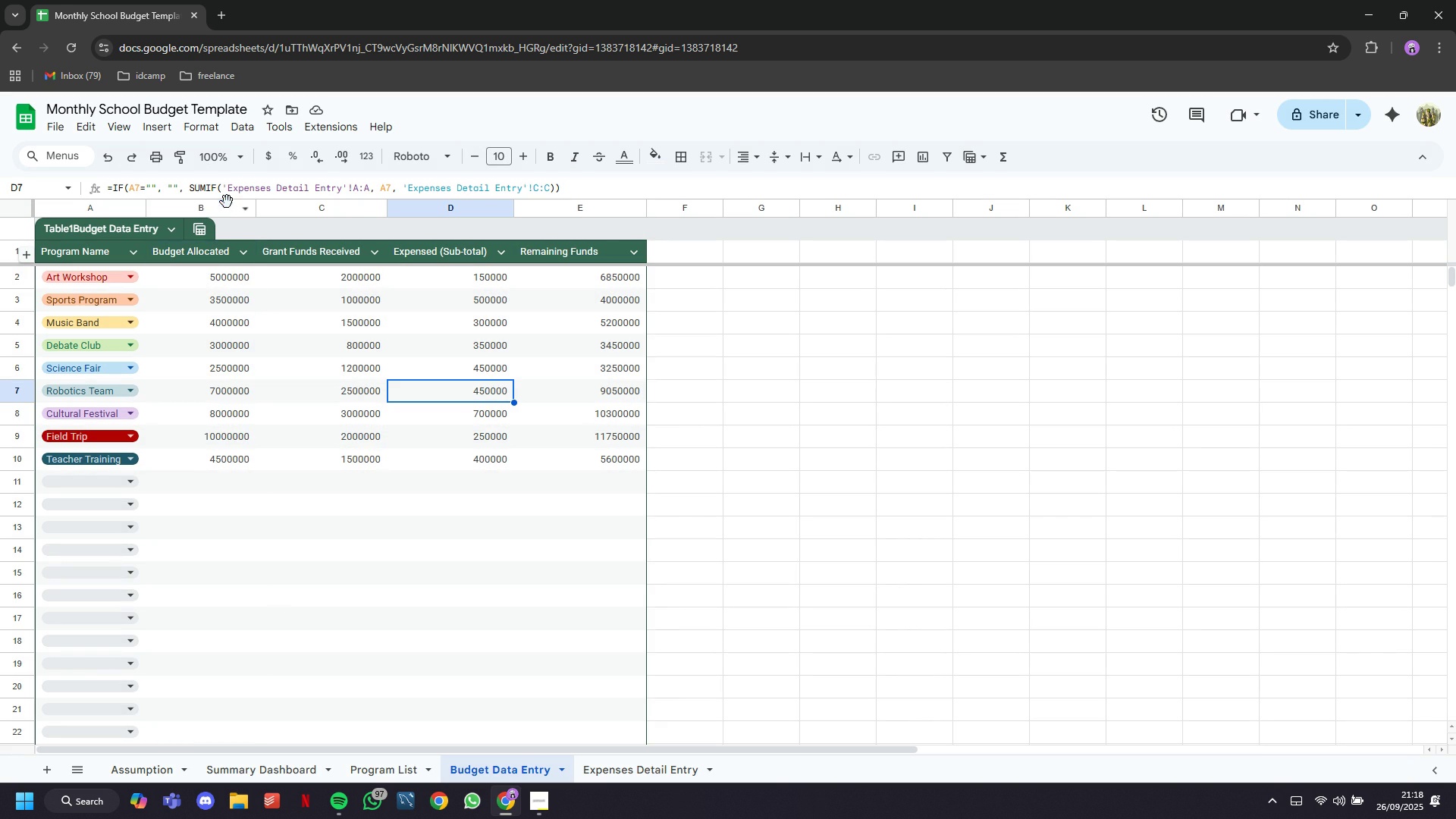 
left_click([227, 202])
 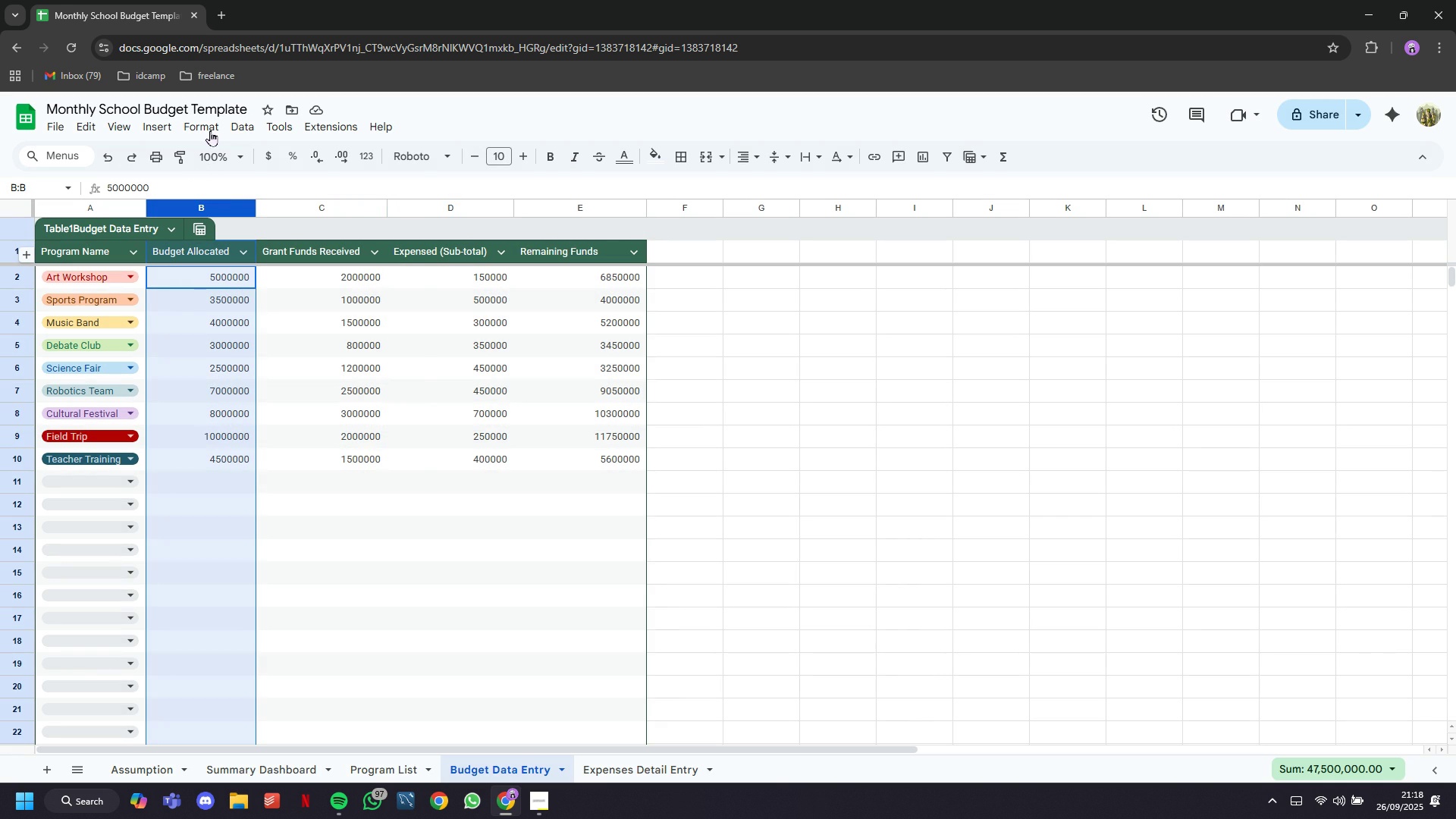 
left_click([209, 127])
 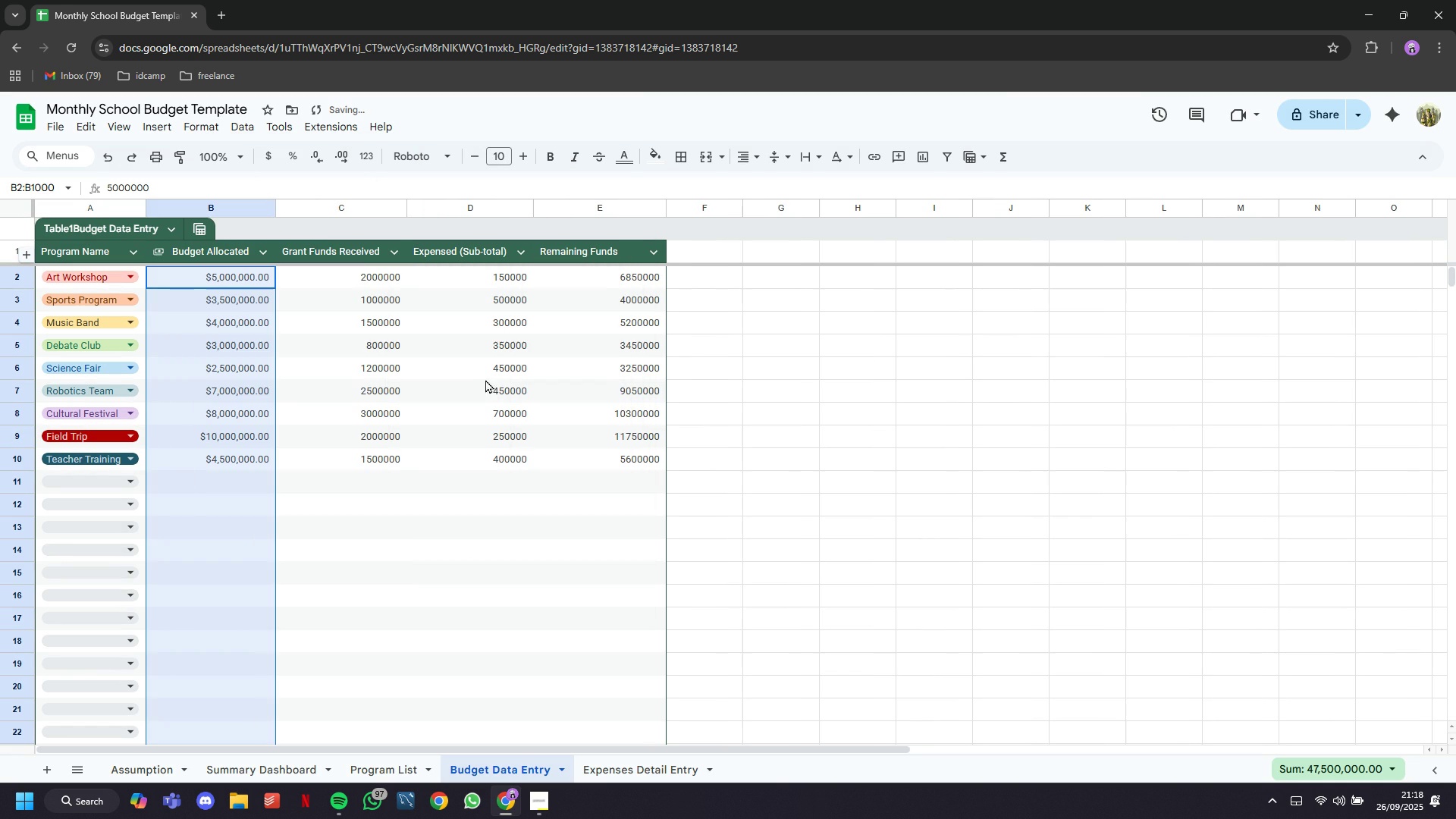 
left_click([328, 207])
 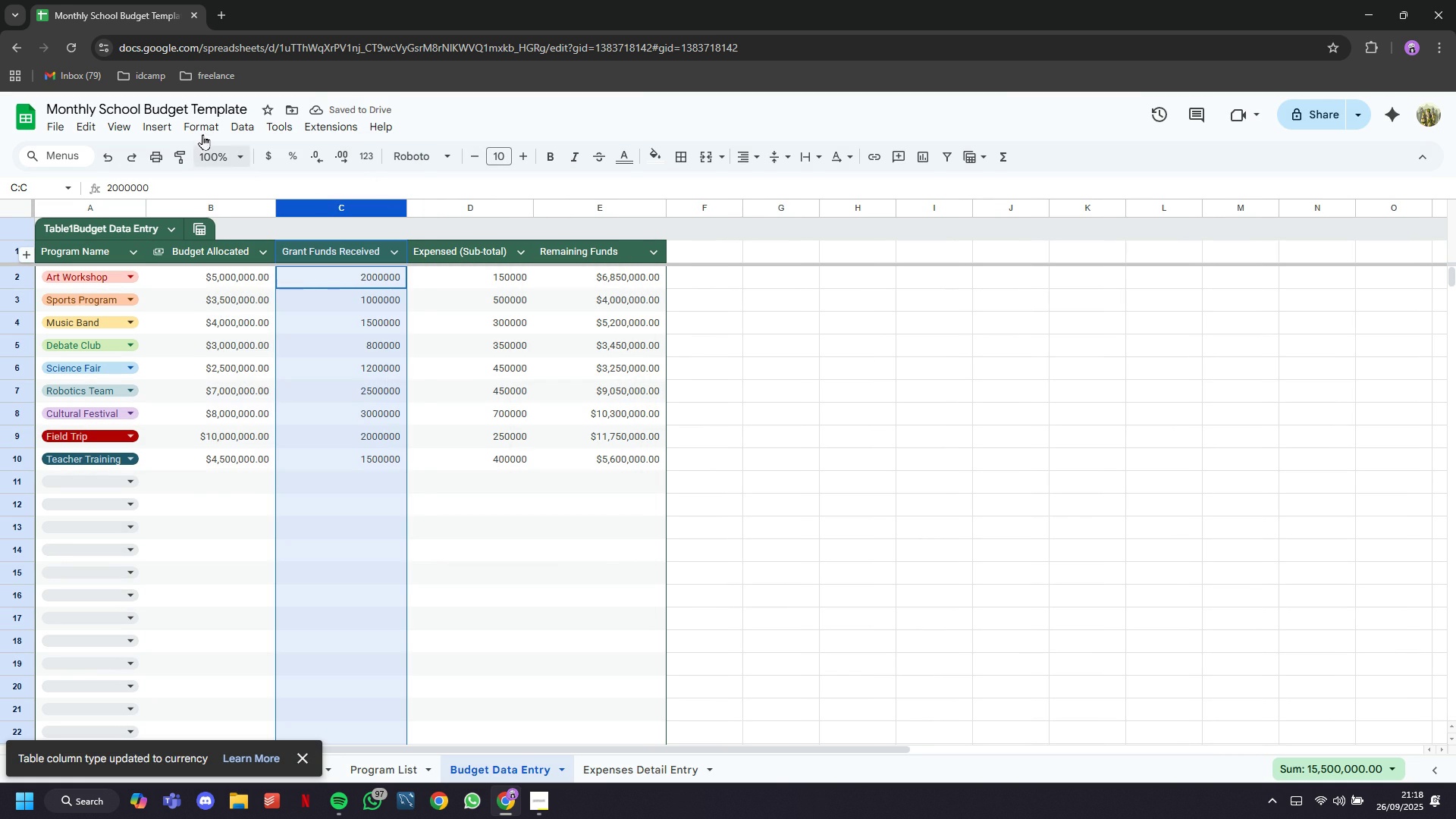 
left_click([202, 134])
 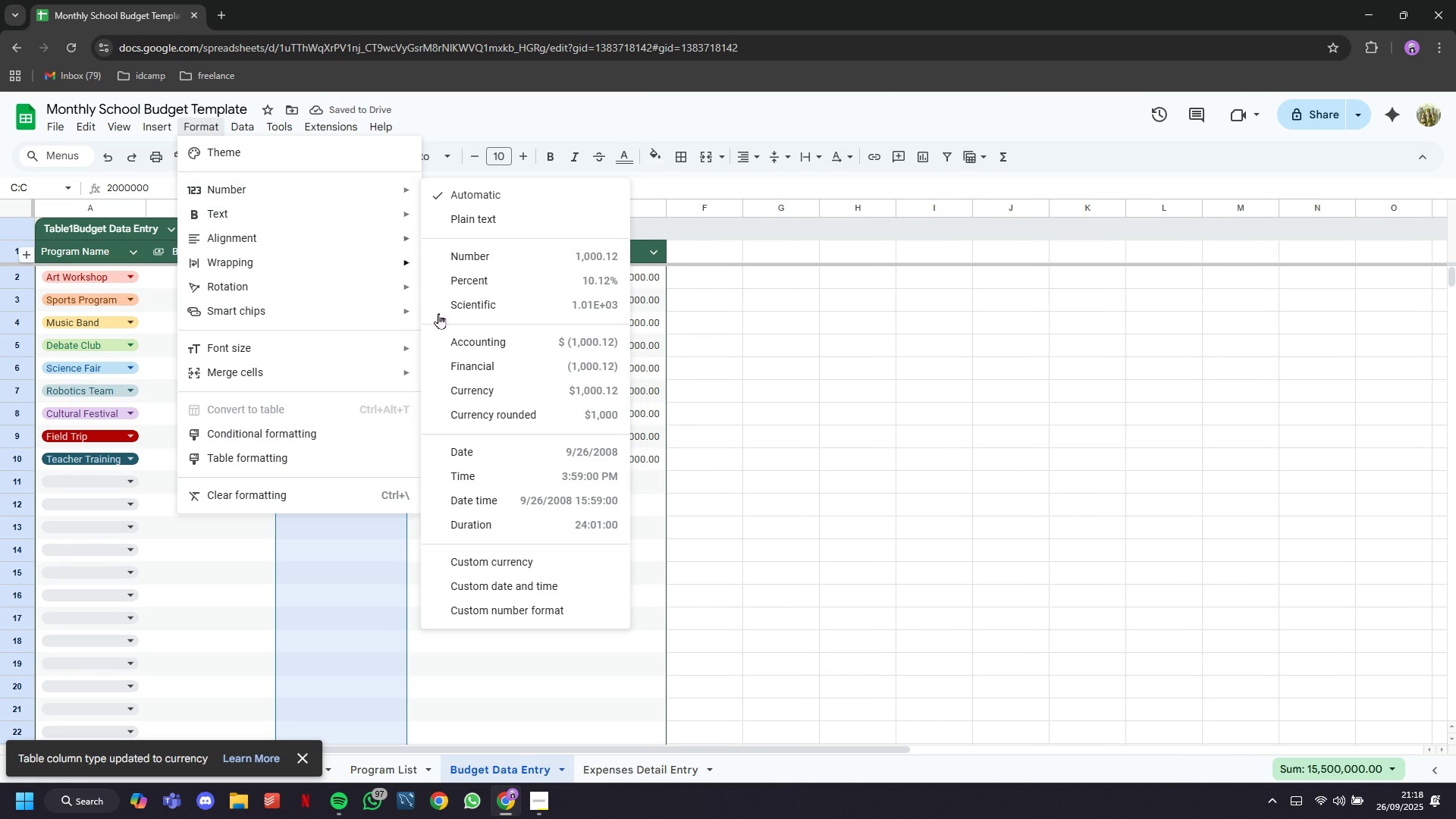 
left_click([480, 386])
 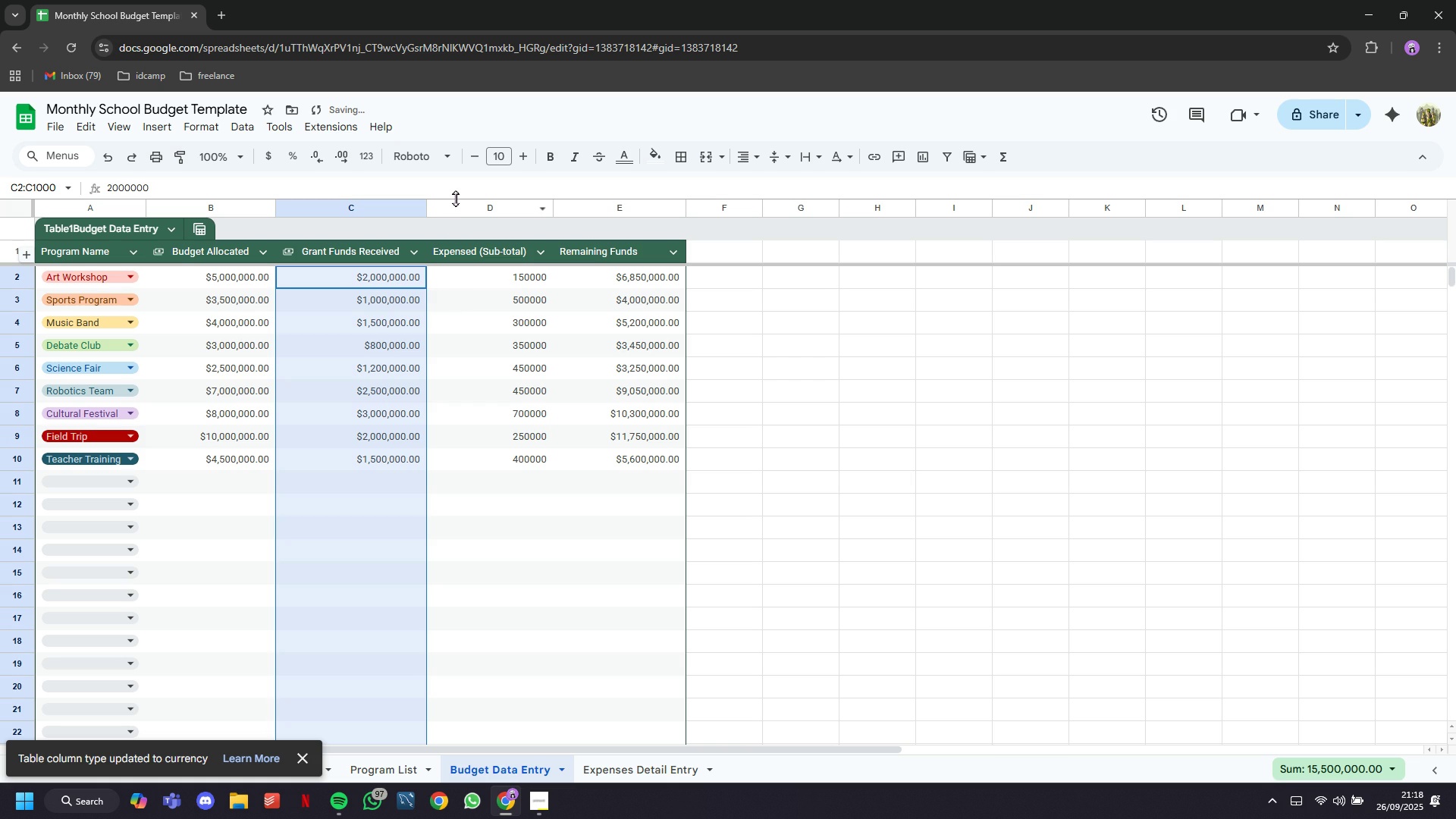 
left_click([456, 198])
 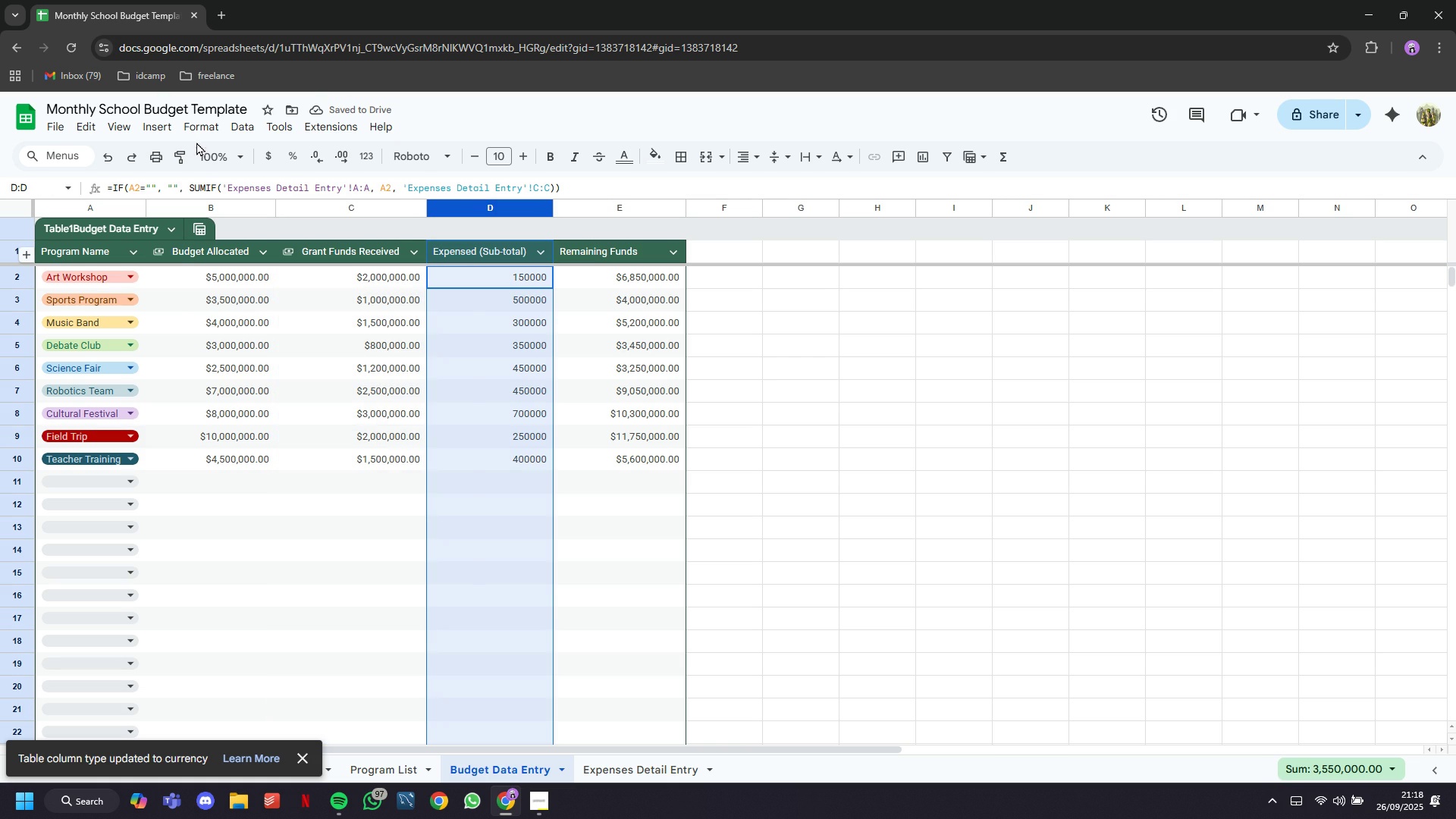 
left_click([200, 127])
 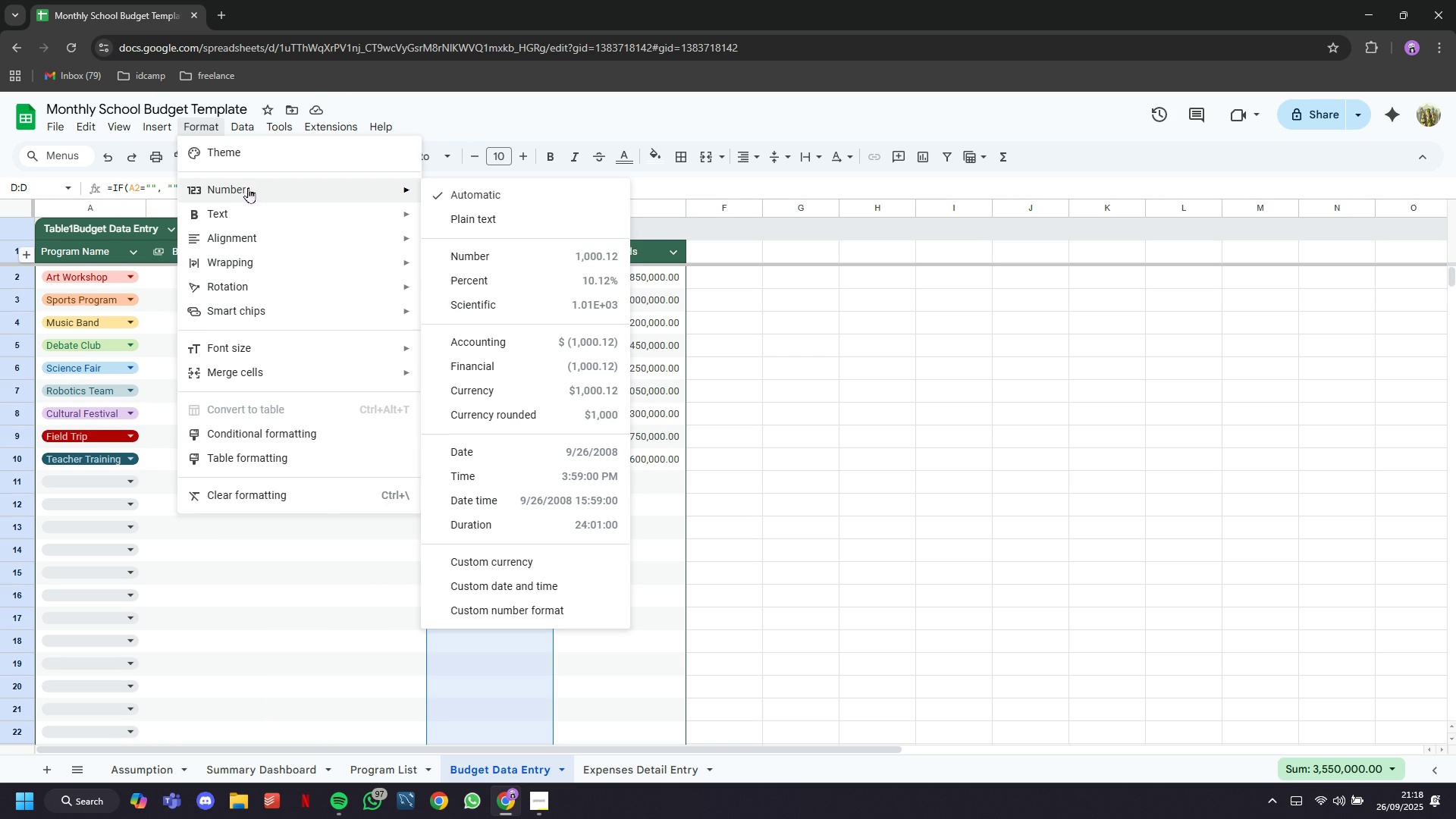 
wait(5.03)
 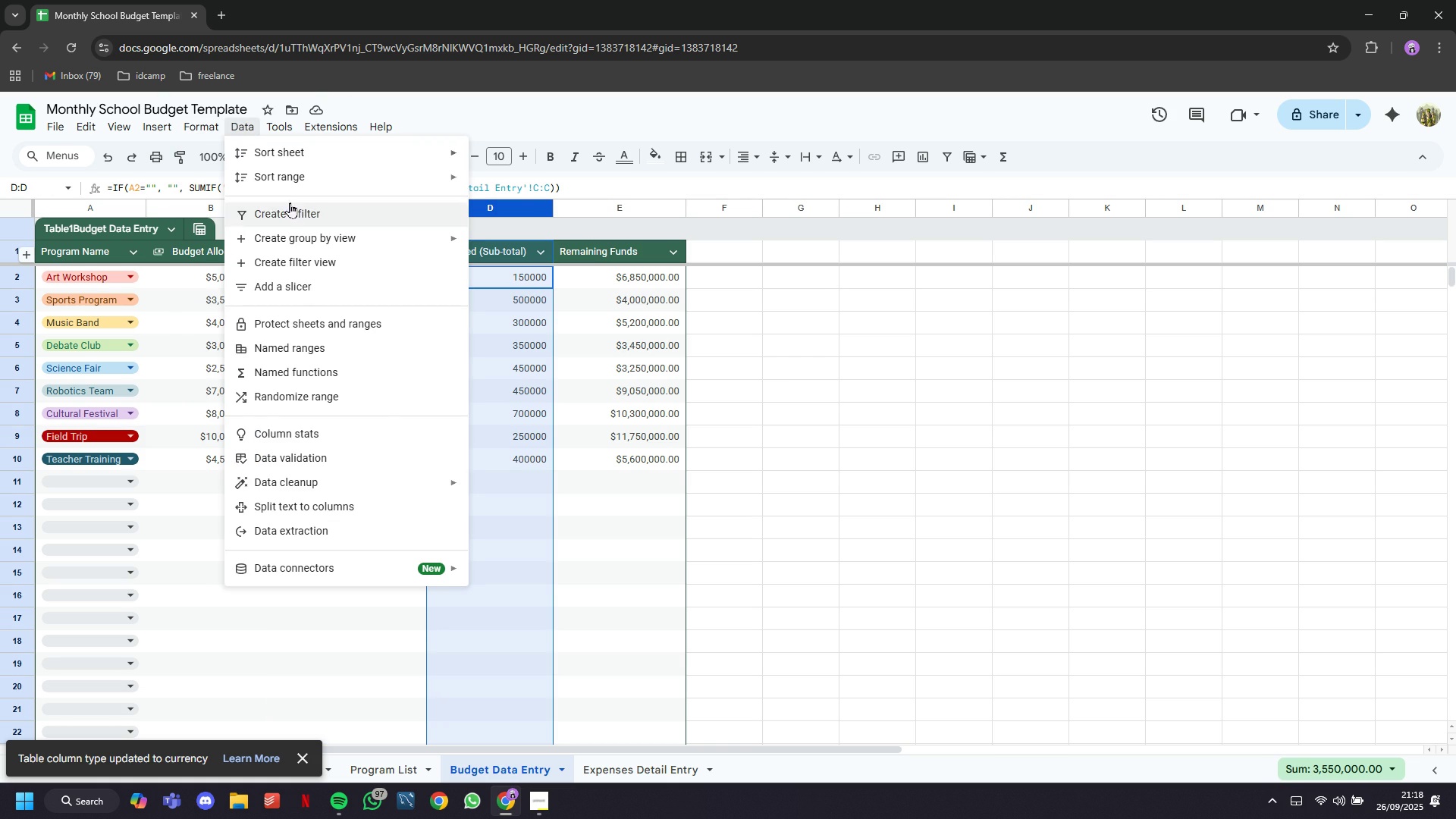 
left_click([501, 394])
 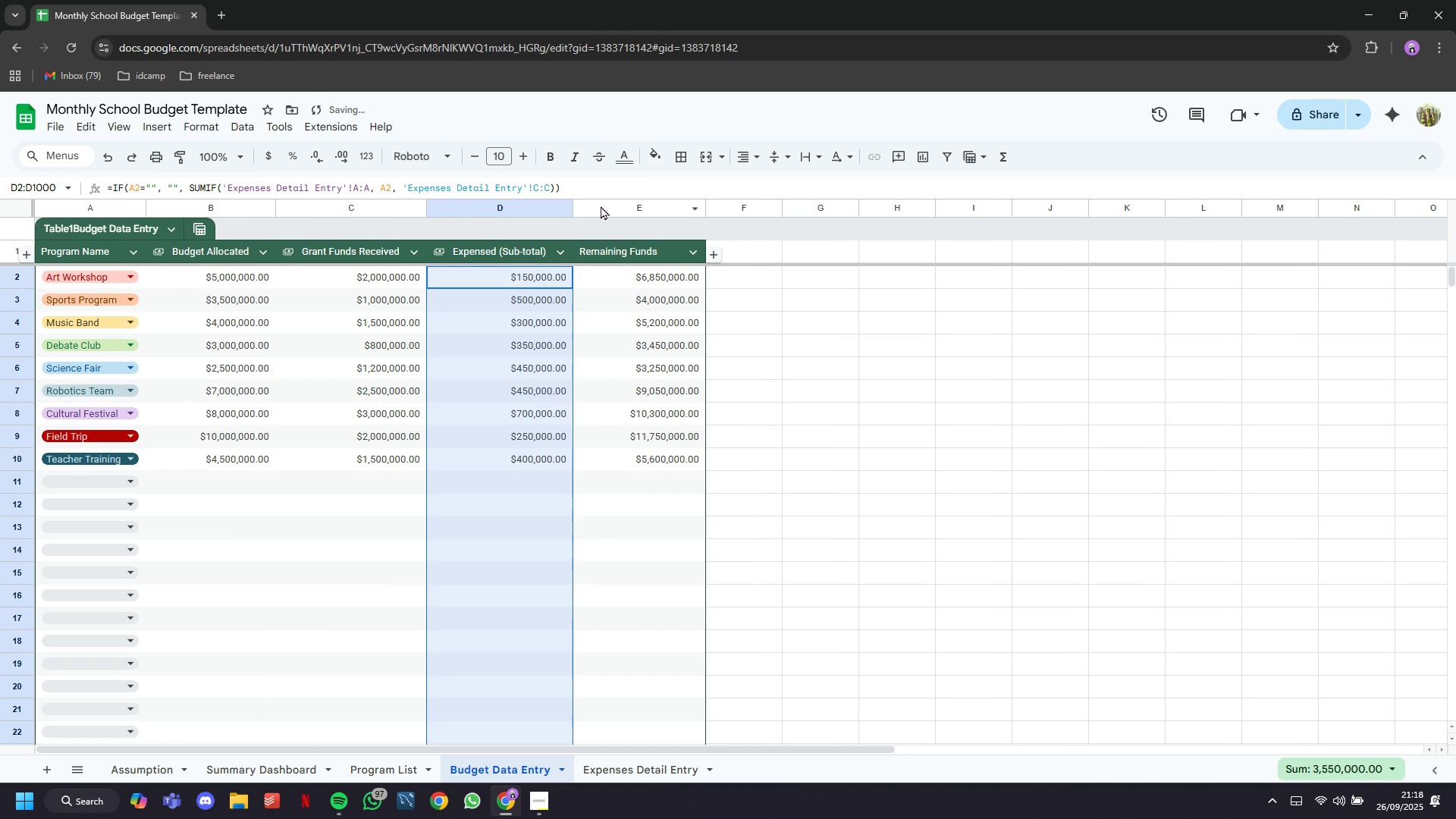 
left_click([605, 200])
 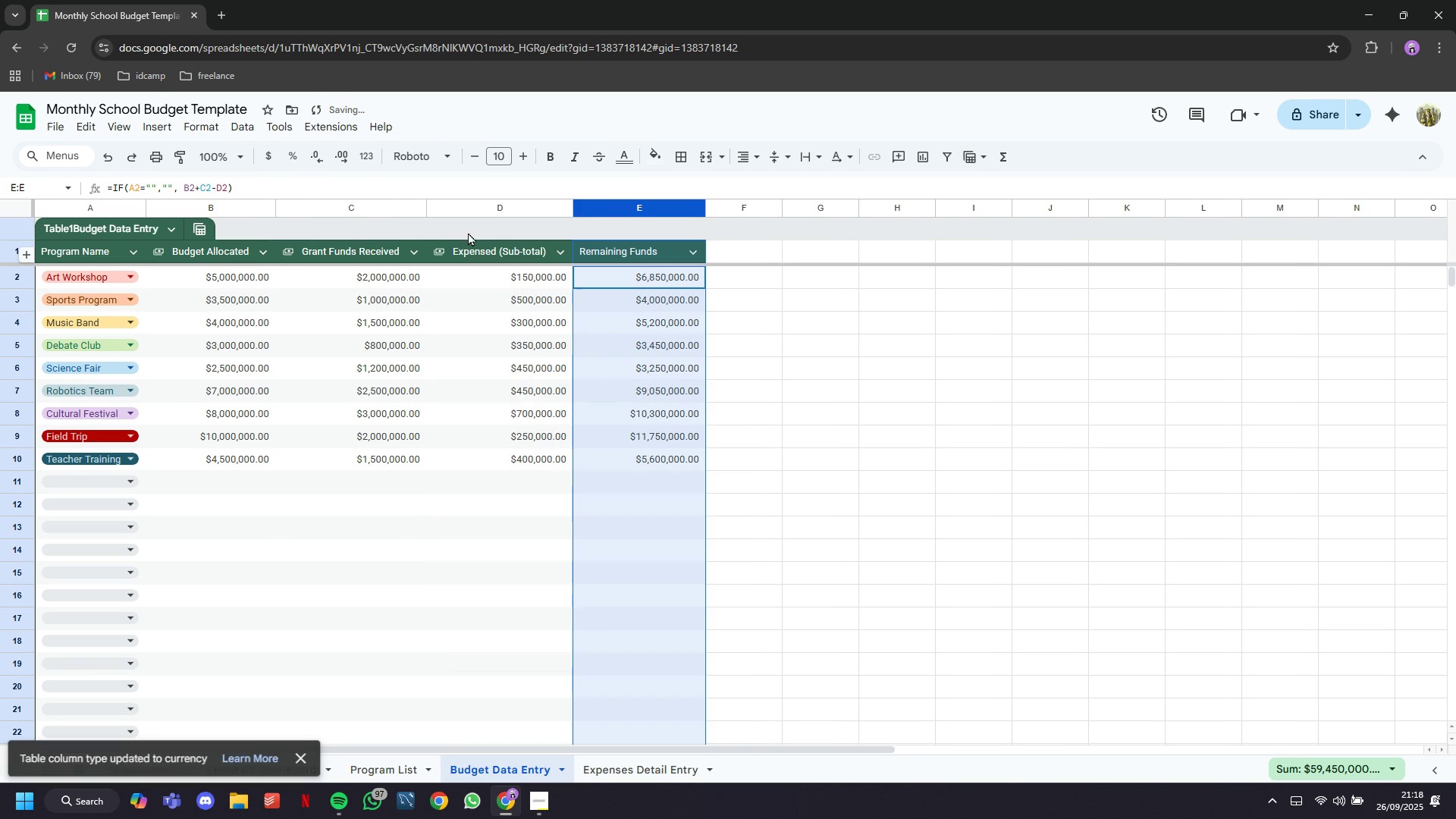 
left_click([194, 131])
 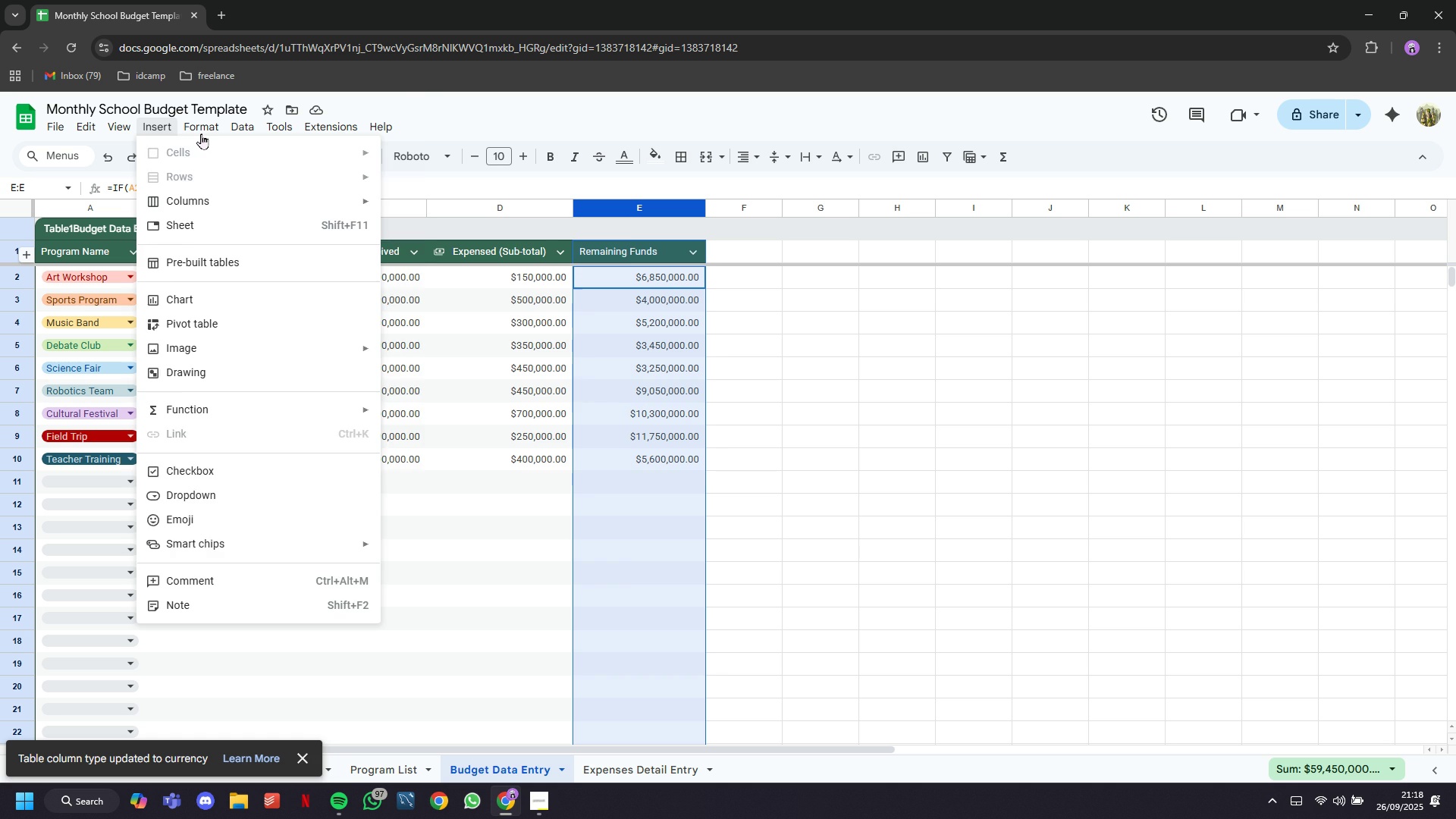 
wait(5.12)
 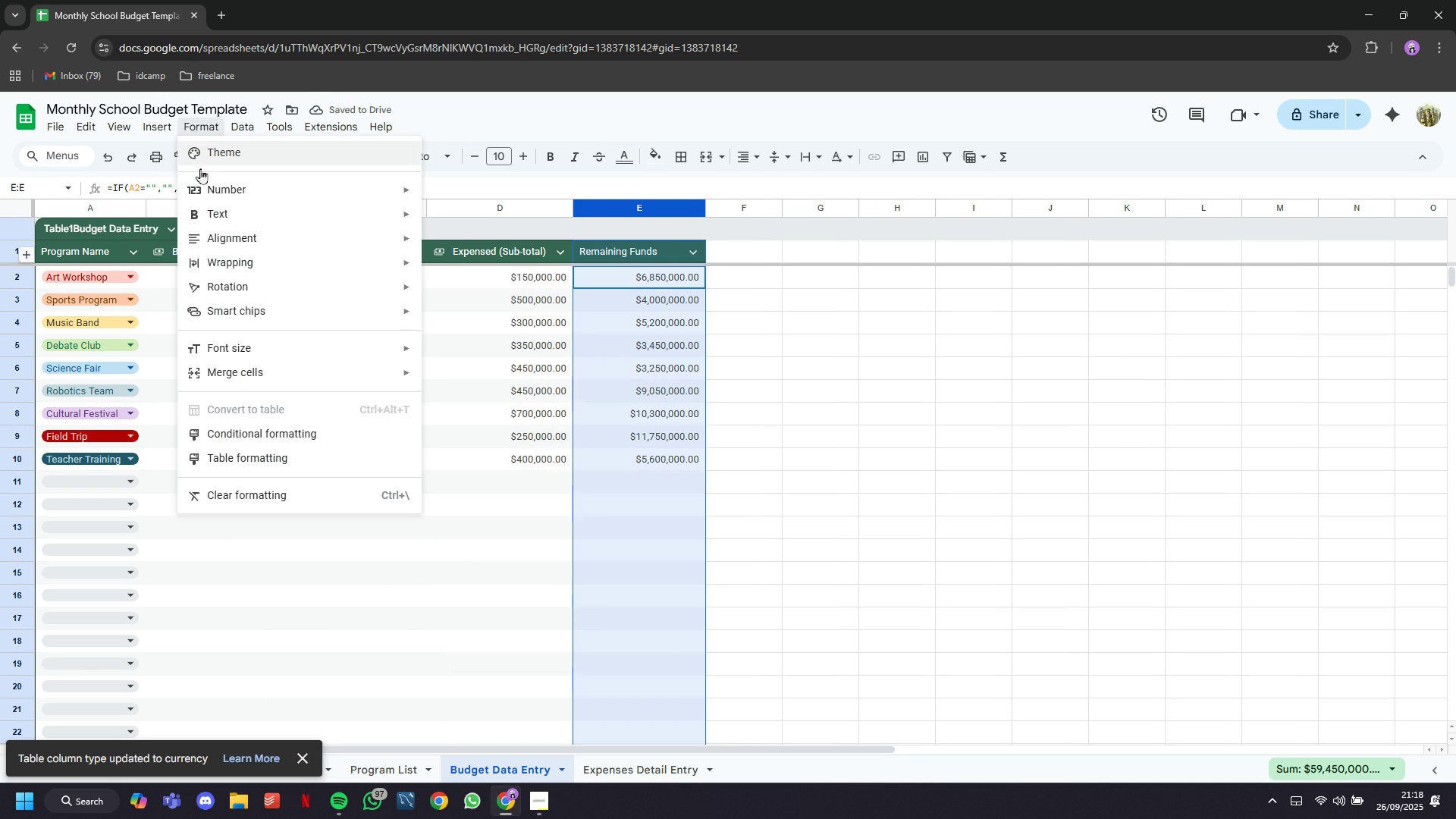 
mouse_move([260, 195])
 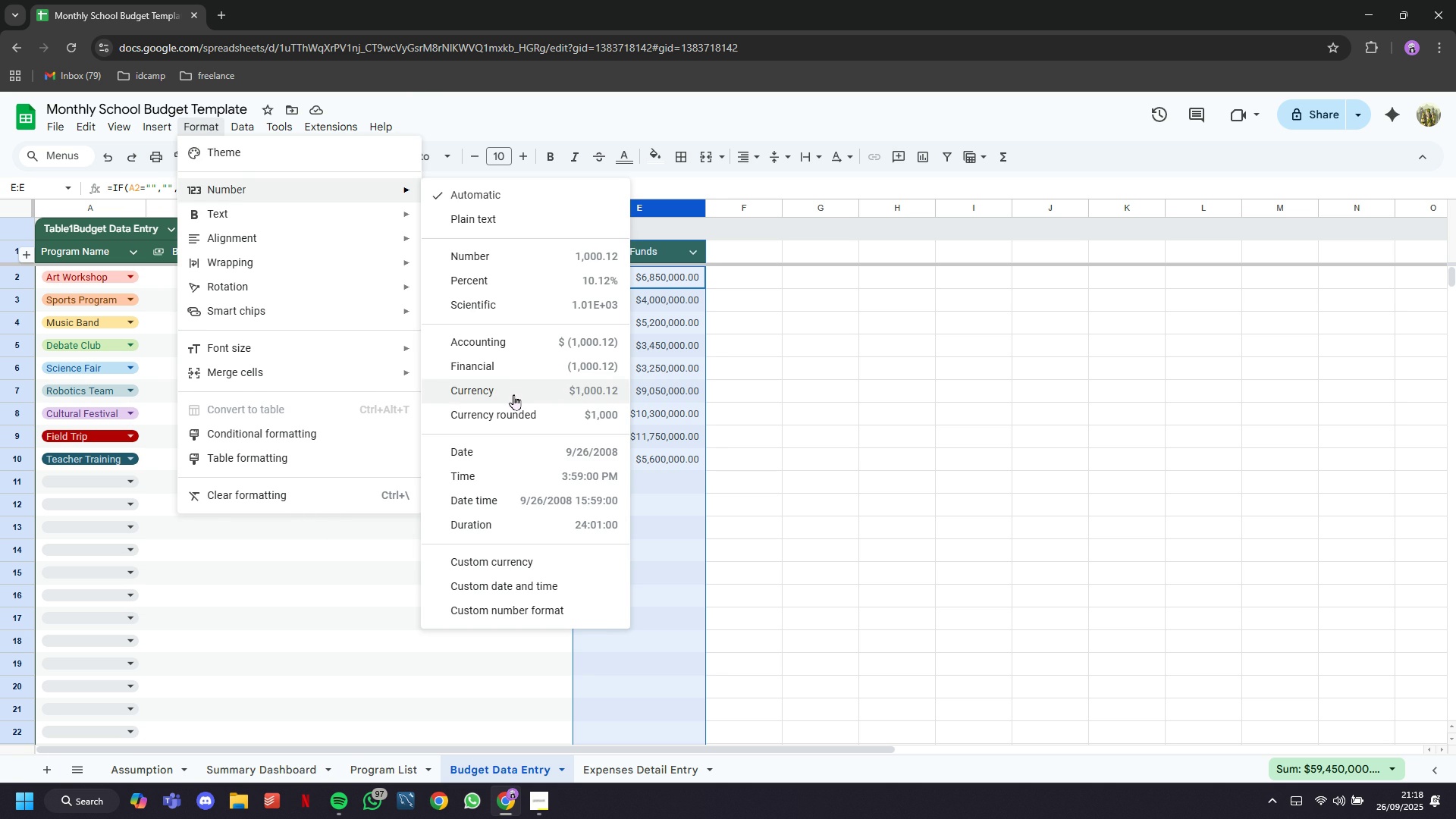 
left_click([513, 396])
 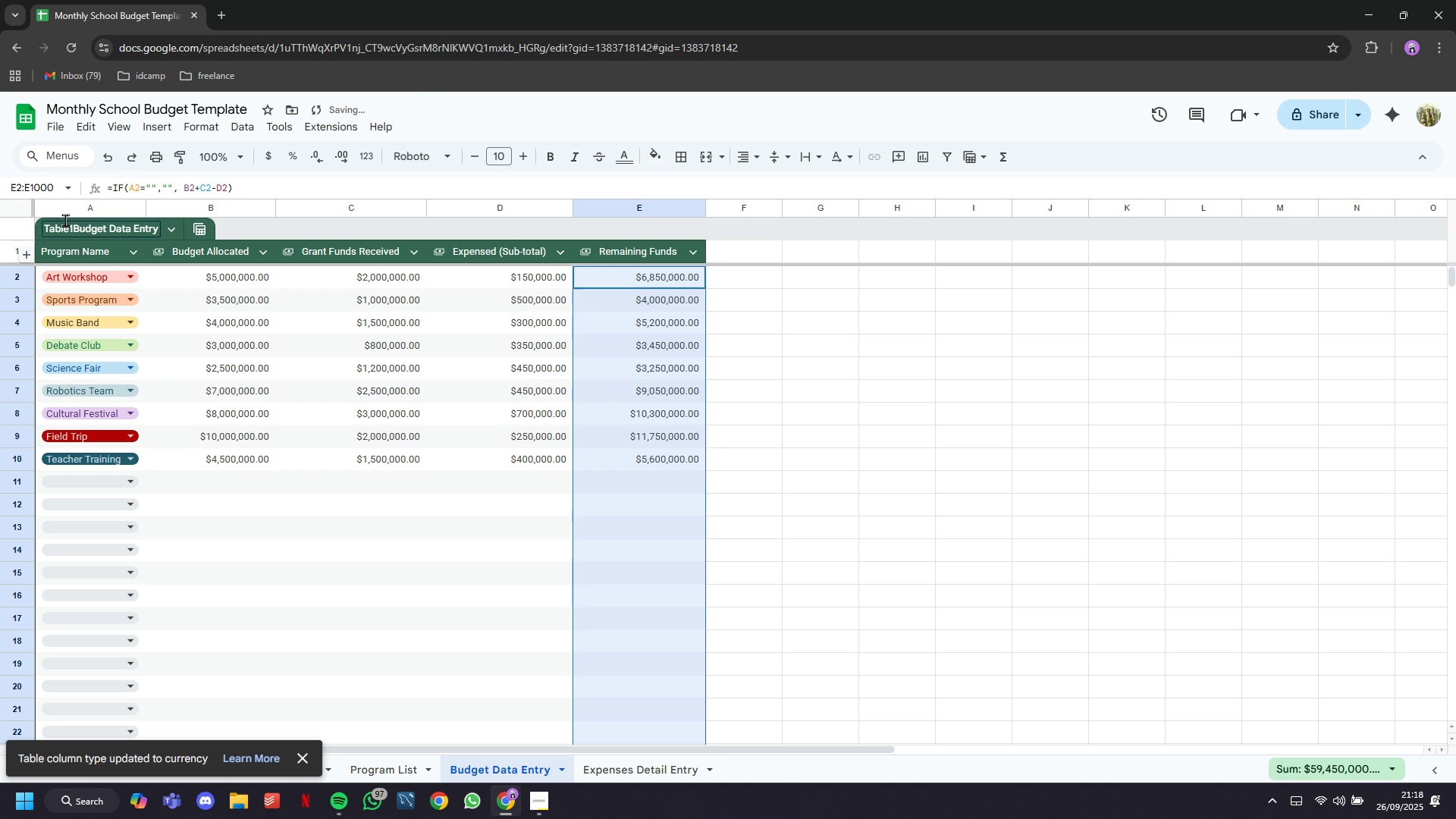 
left_click([76, 227])